 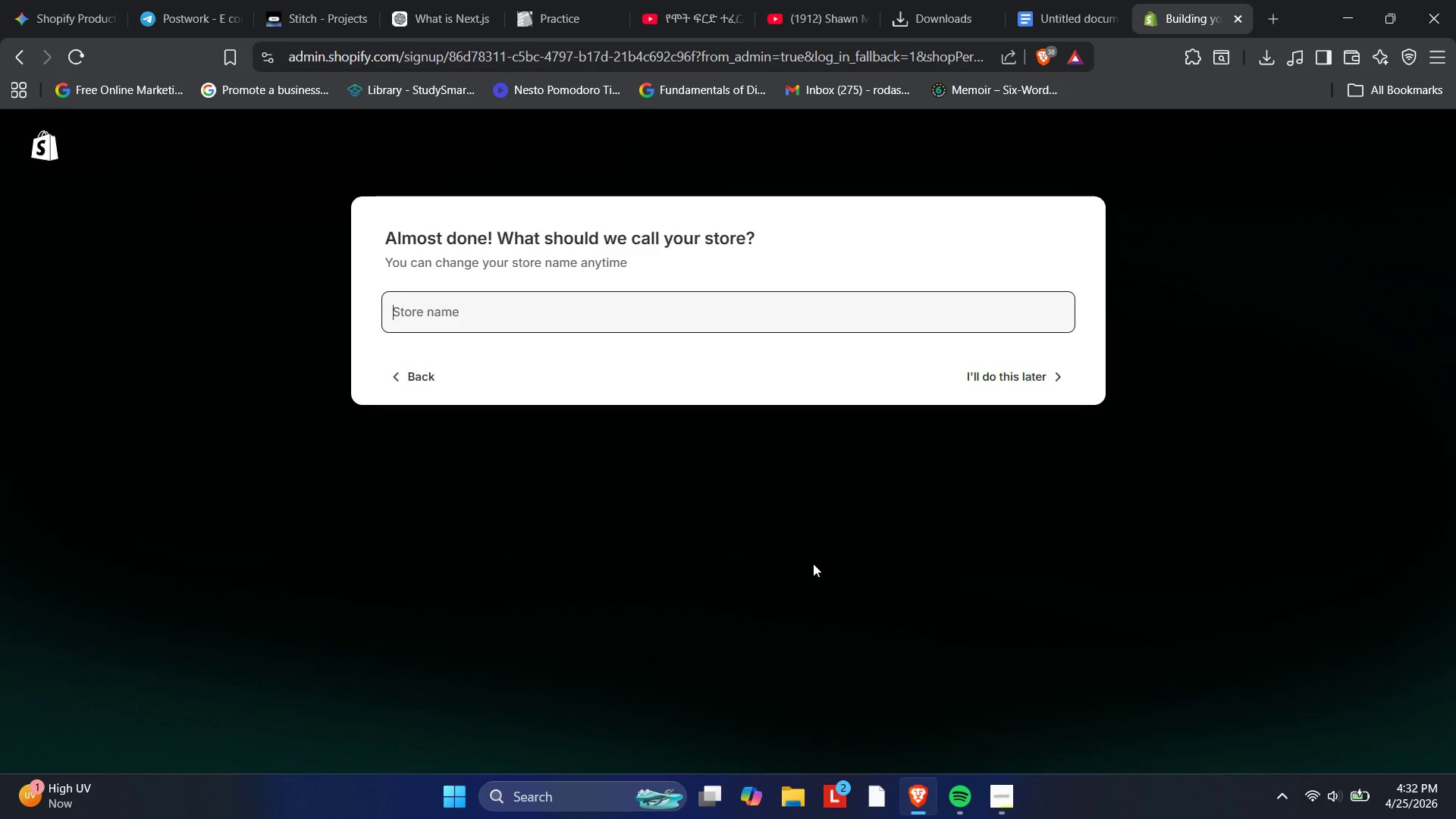 
type(Lumiere Lab)
 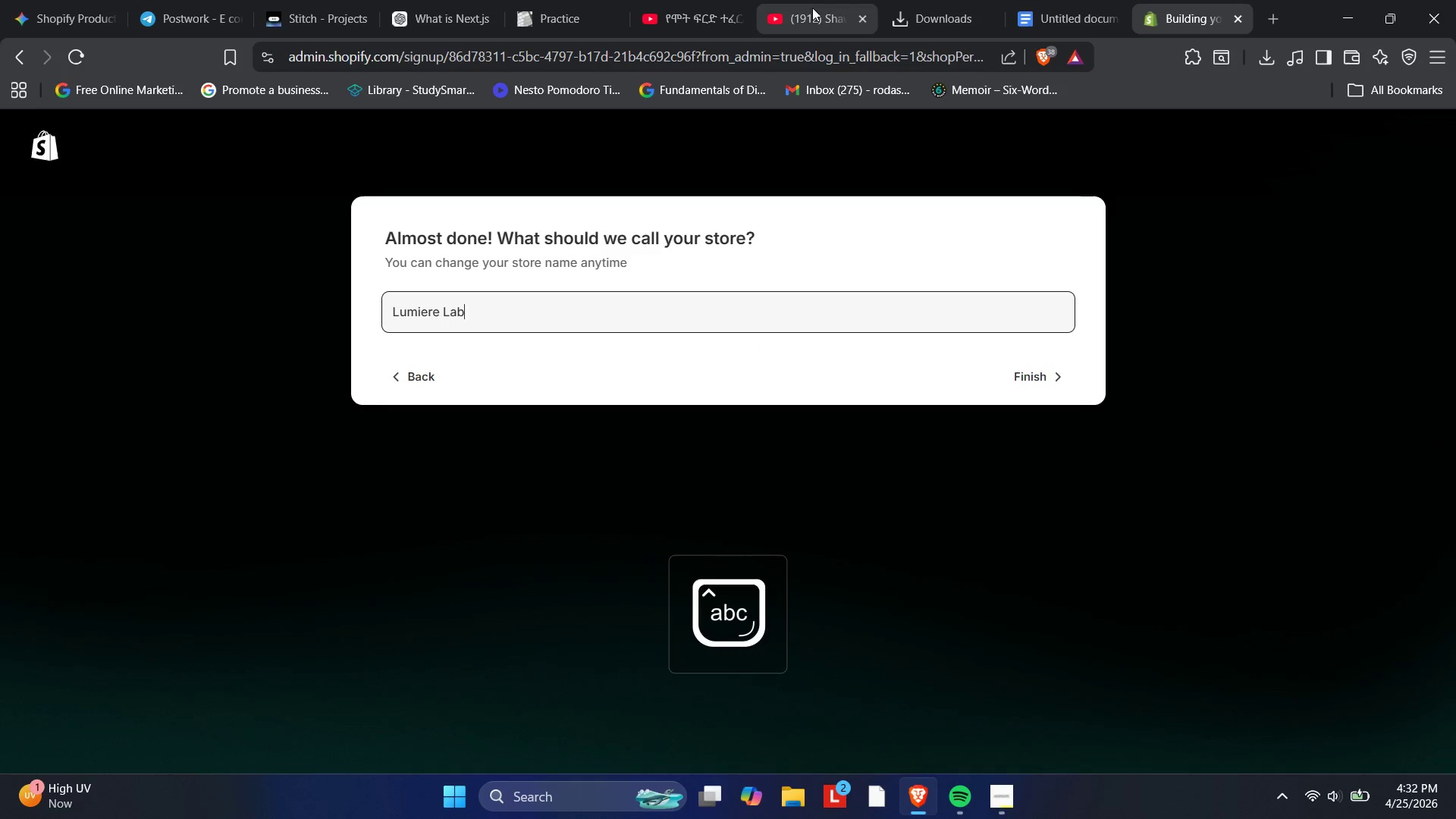 
left_click([767, 2])
 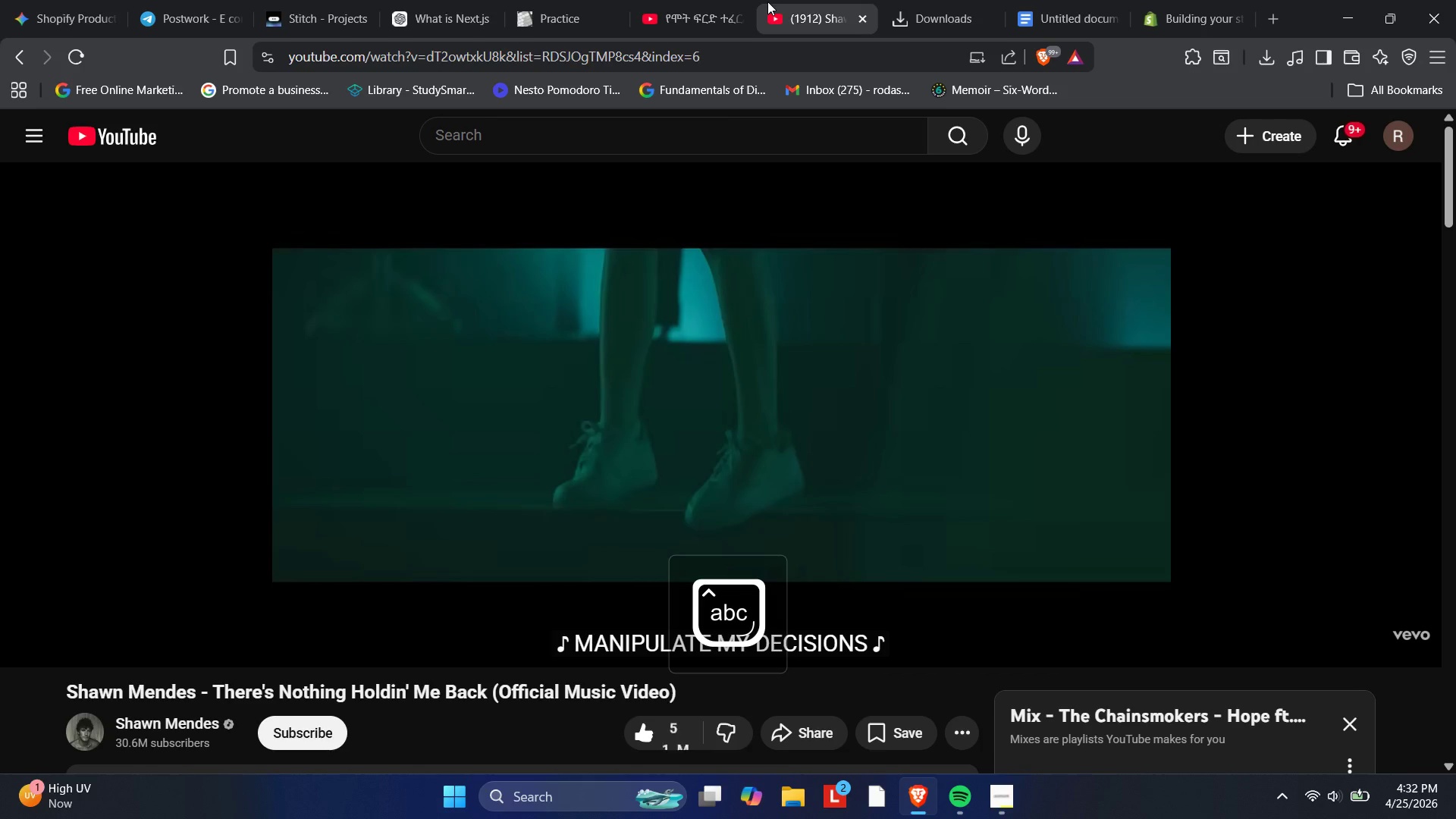 
key(Space)
 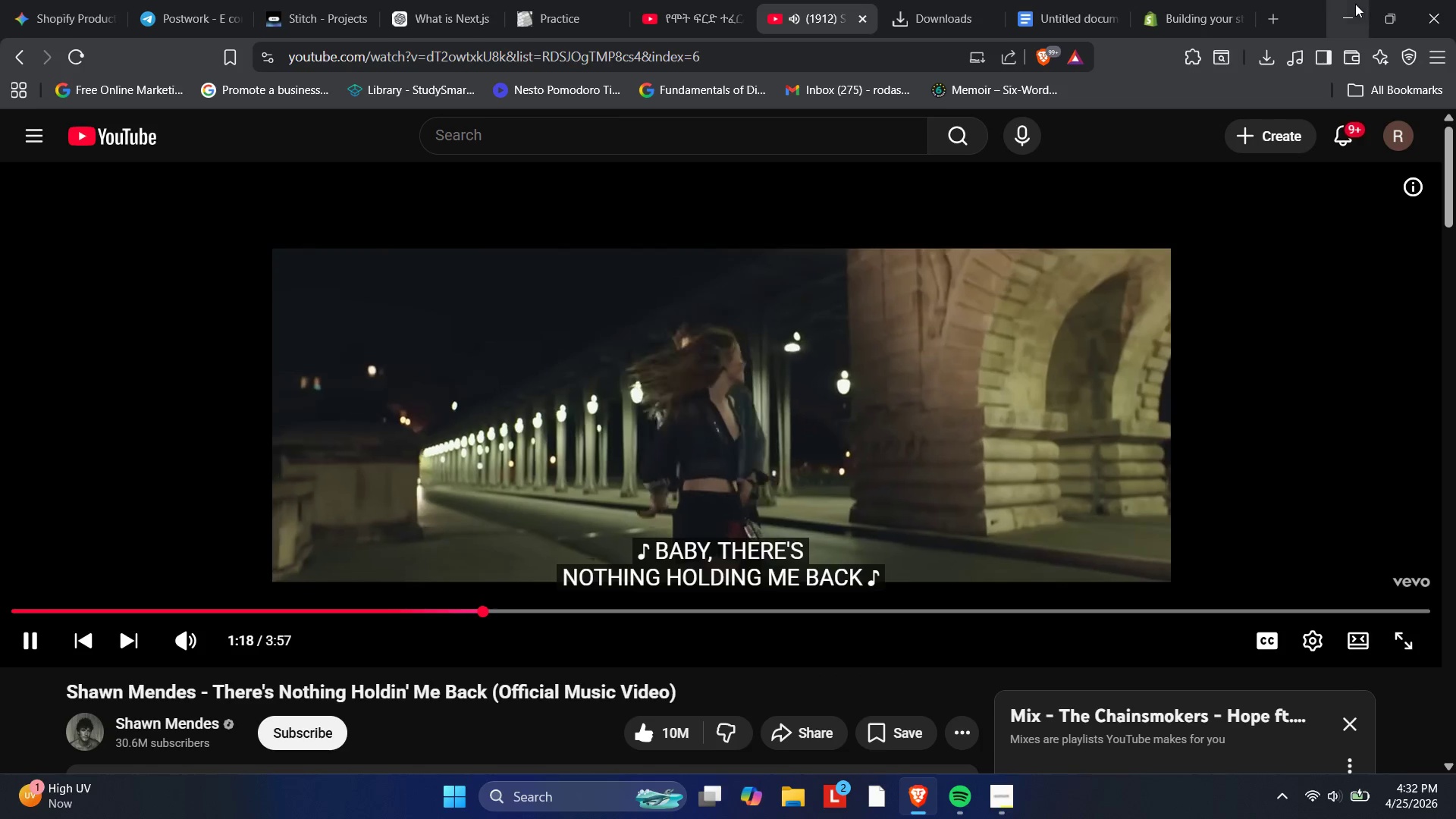 
left_click([1138, 0])
 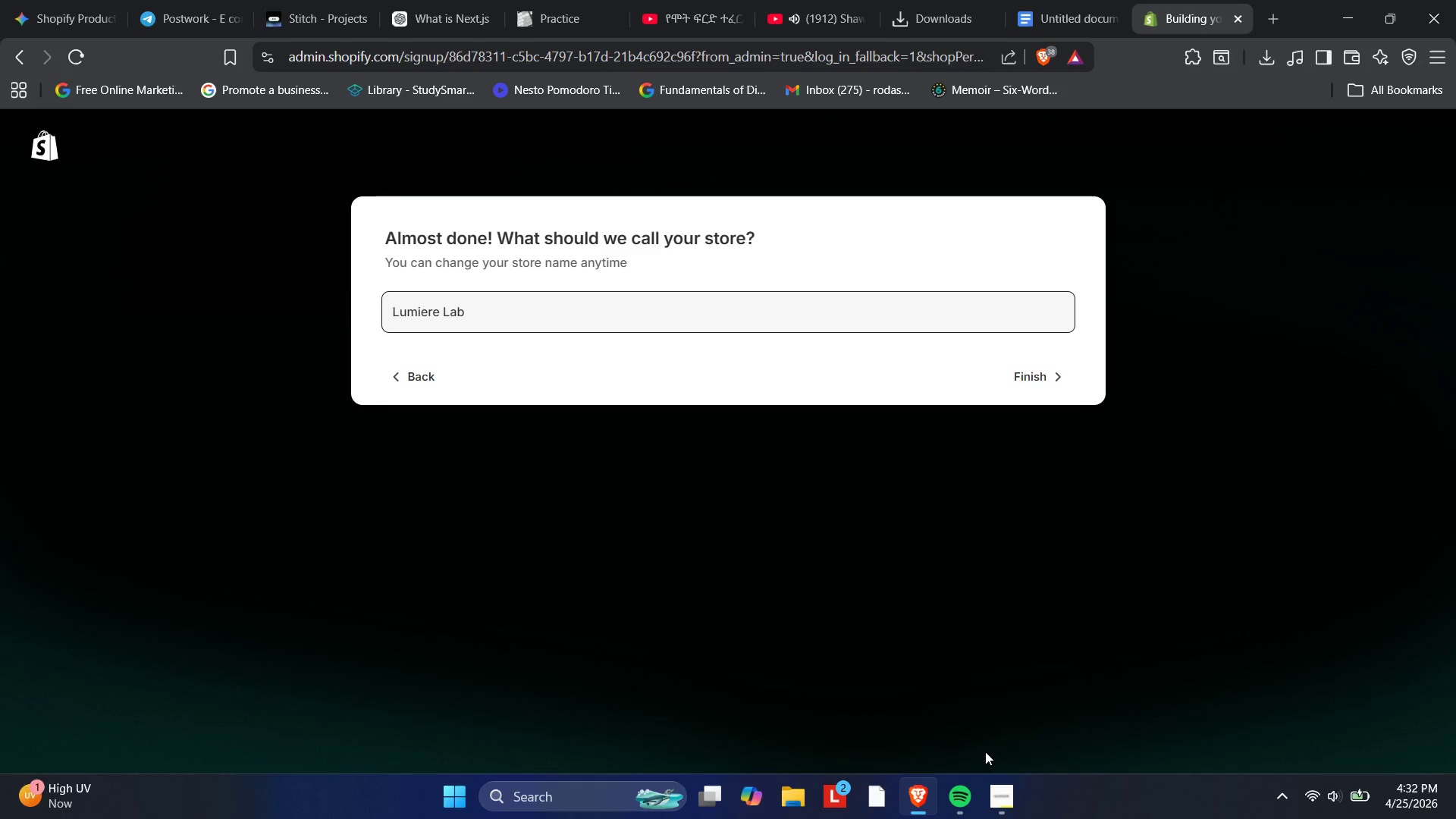 
left_click([986, 806])